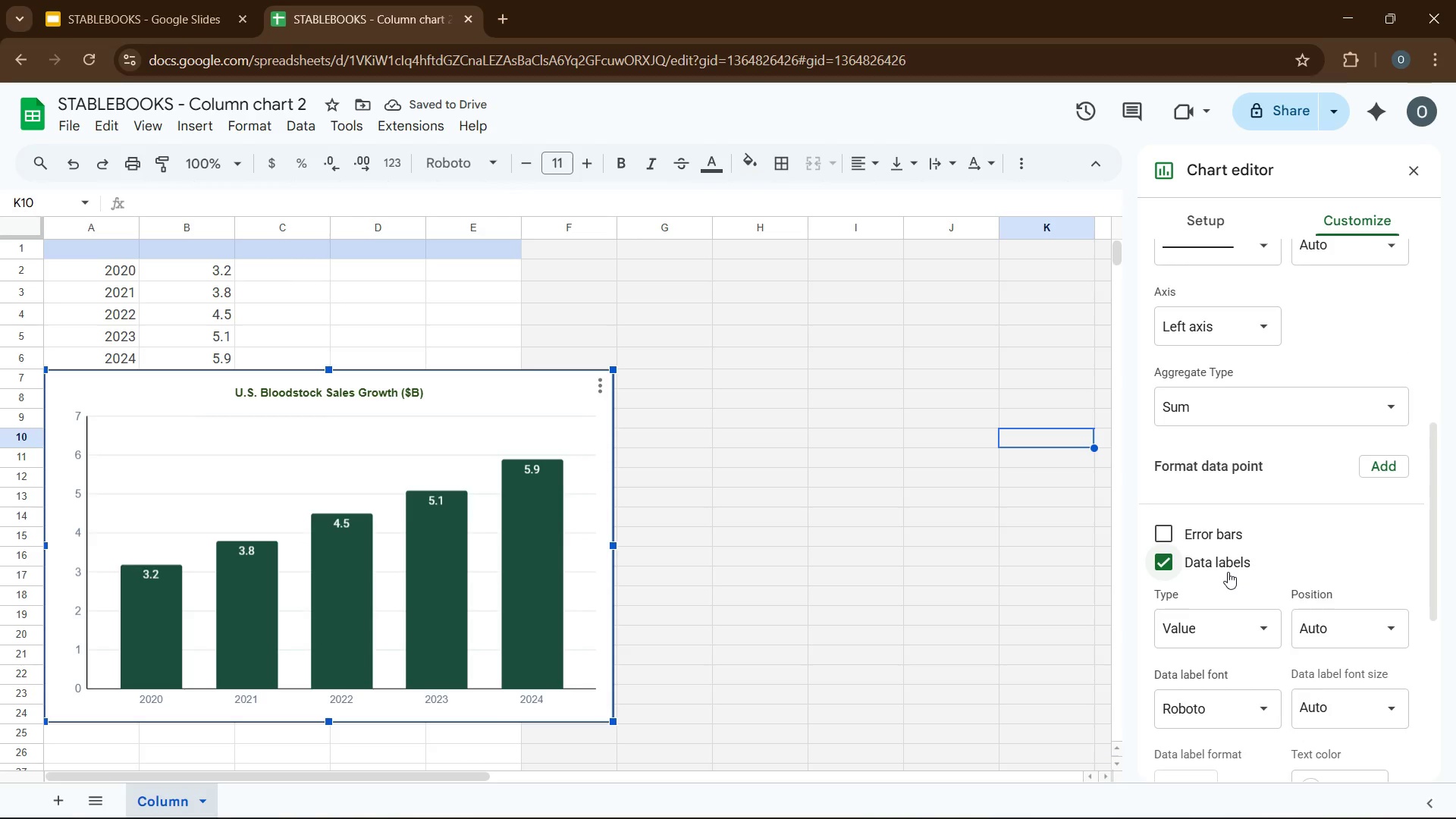 
wait(6.19)
 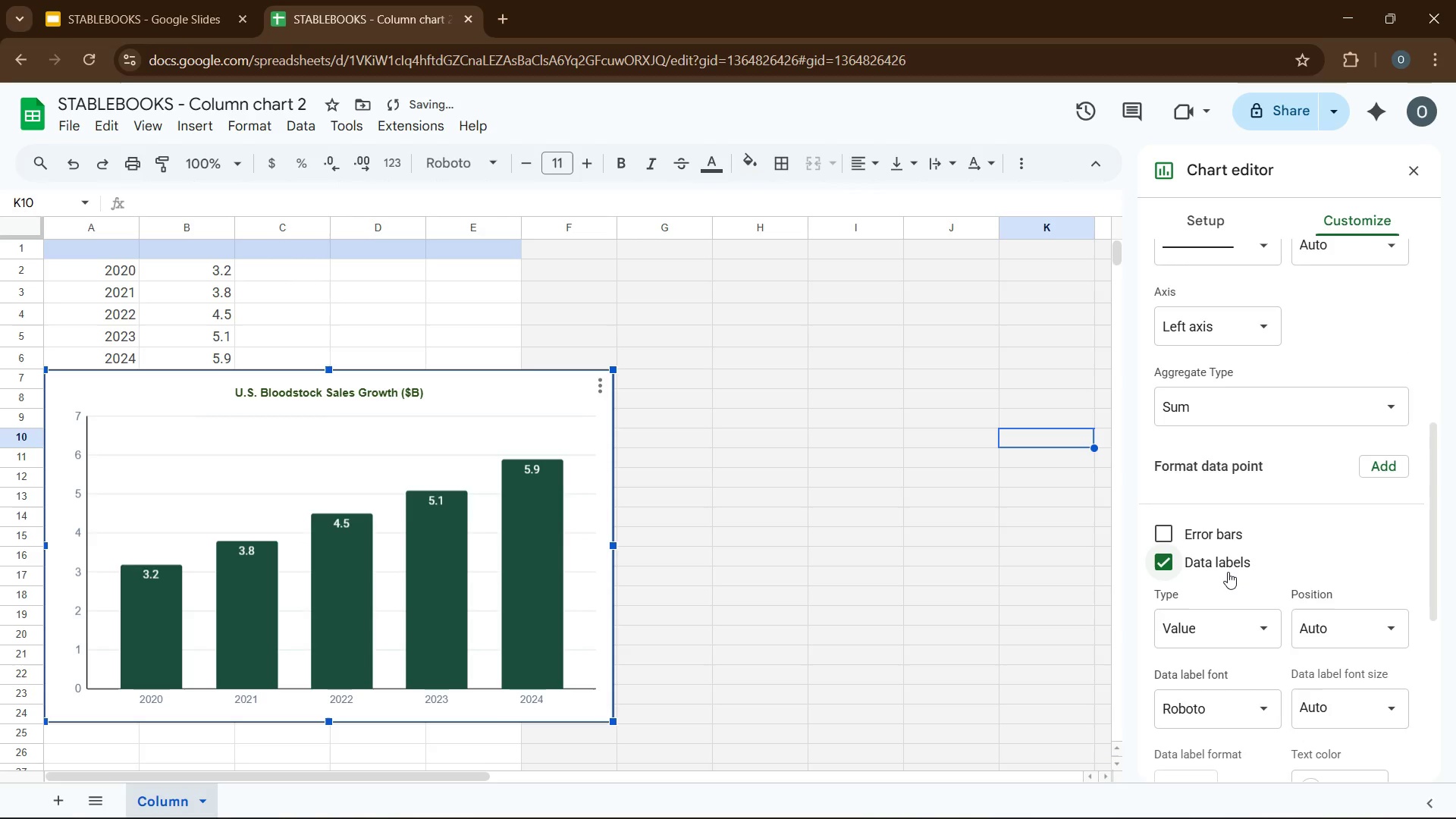 
scroll: coordinate [1238, 582], scroll_direction: down, amount: 1.0
 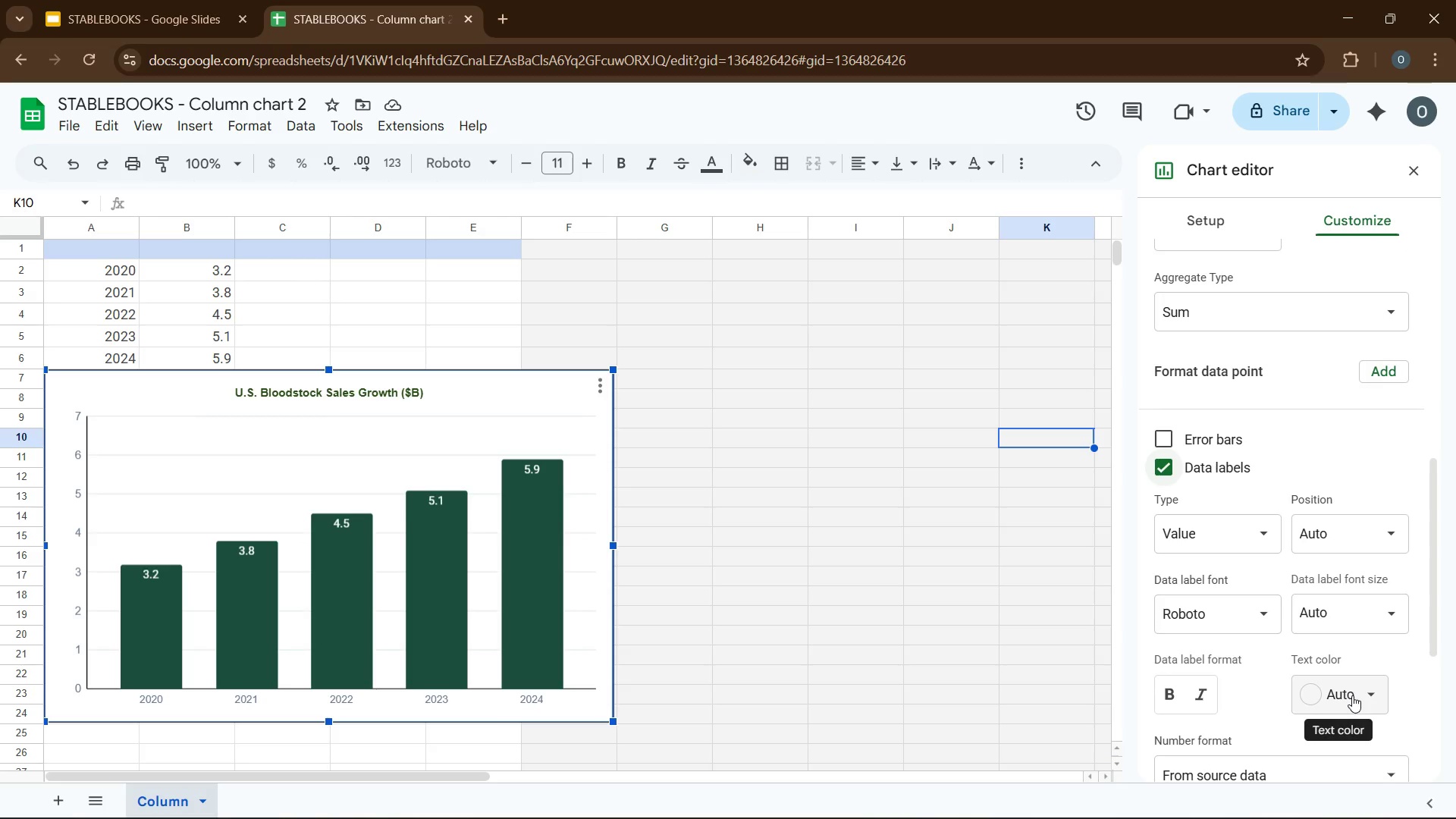 
left_click([1352, 695])
 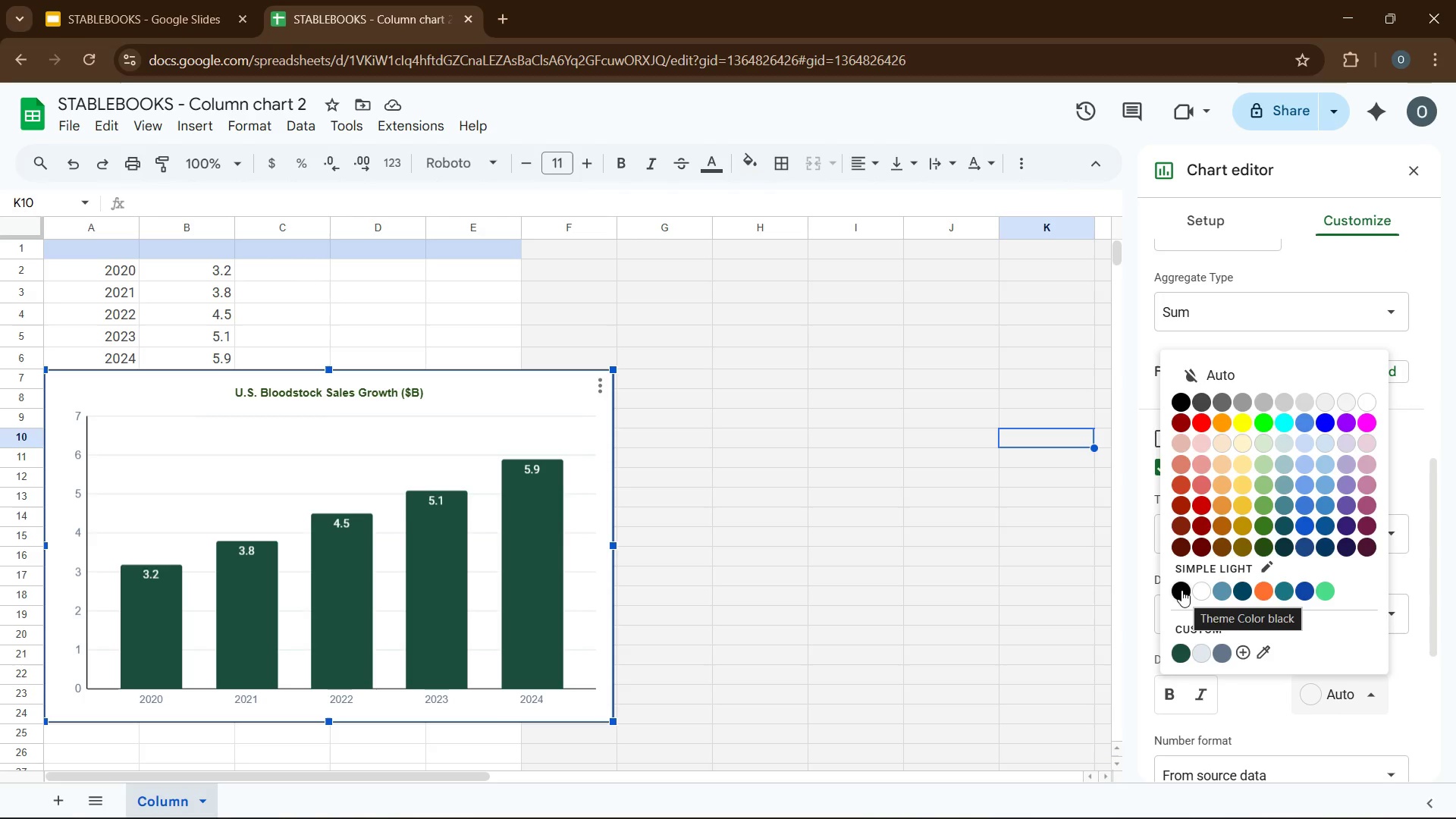 
wait(5.72)
 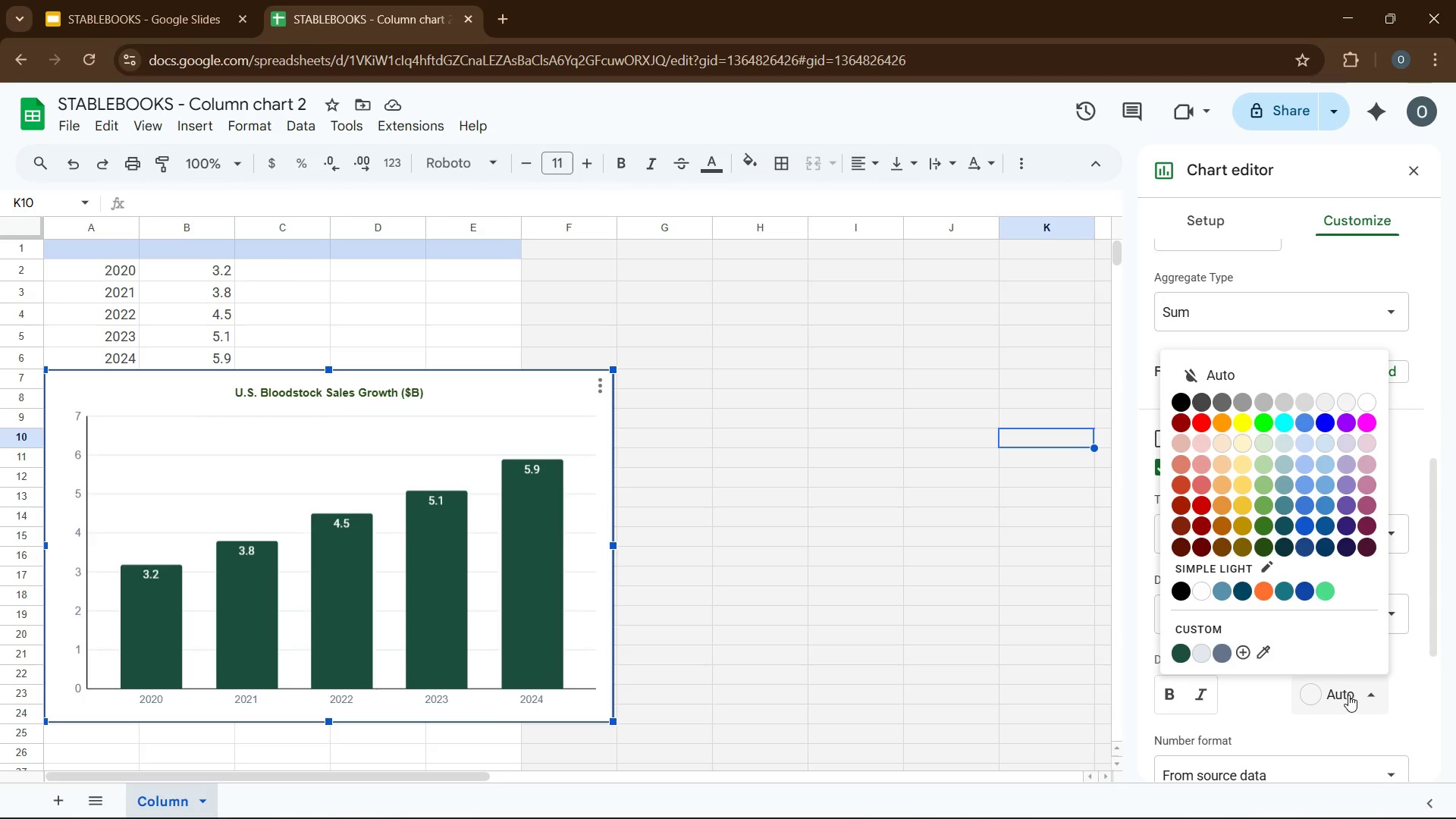 
left_click([1240, 656])
 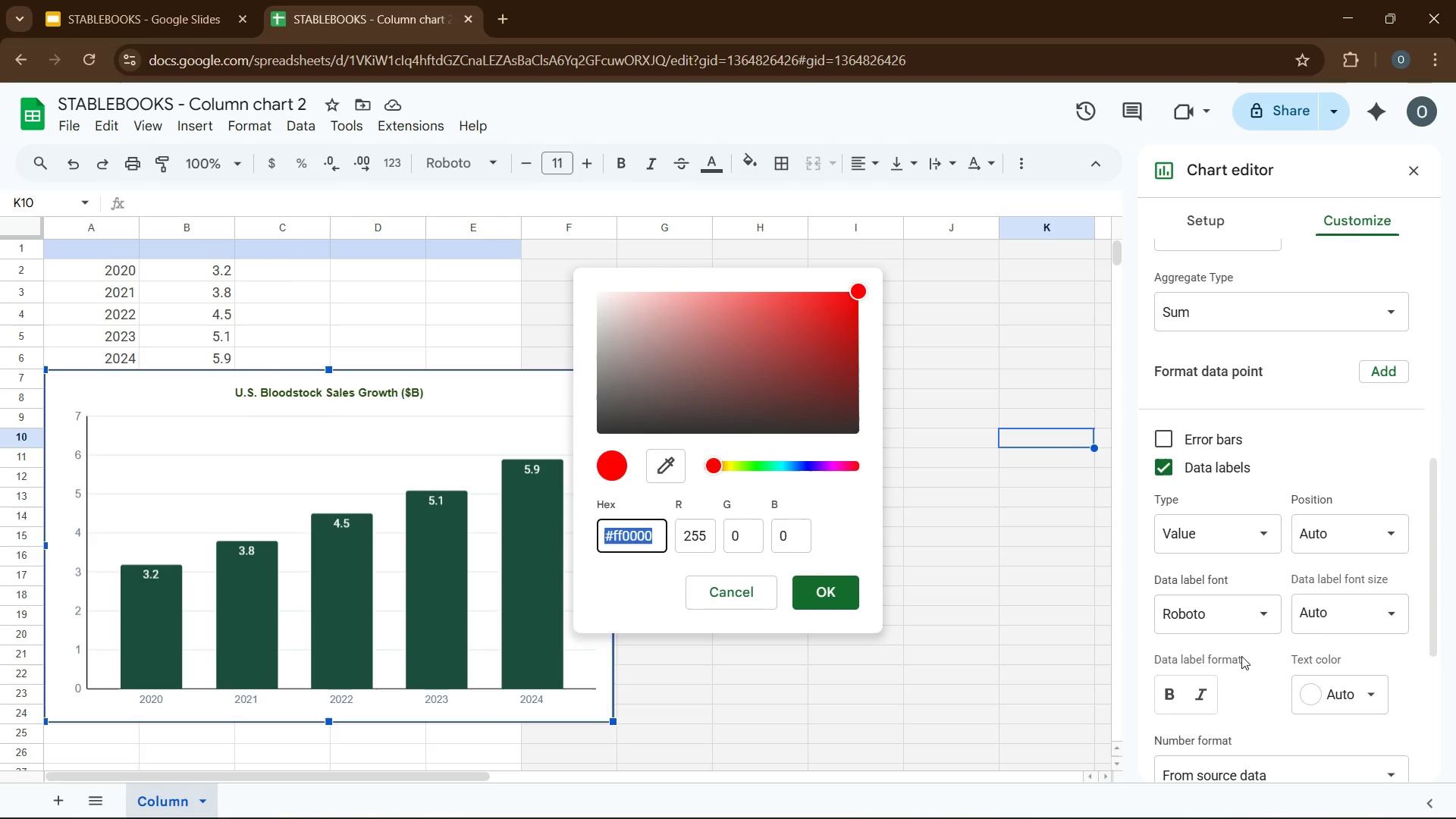 
type('1A1A1A)
 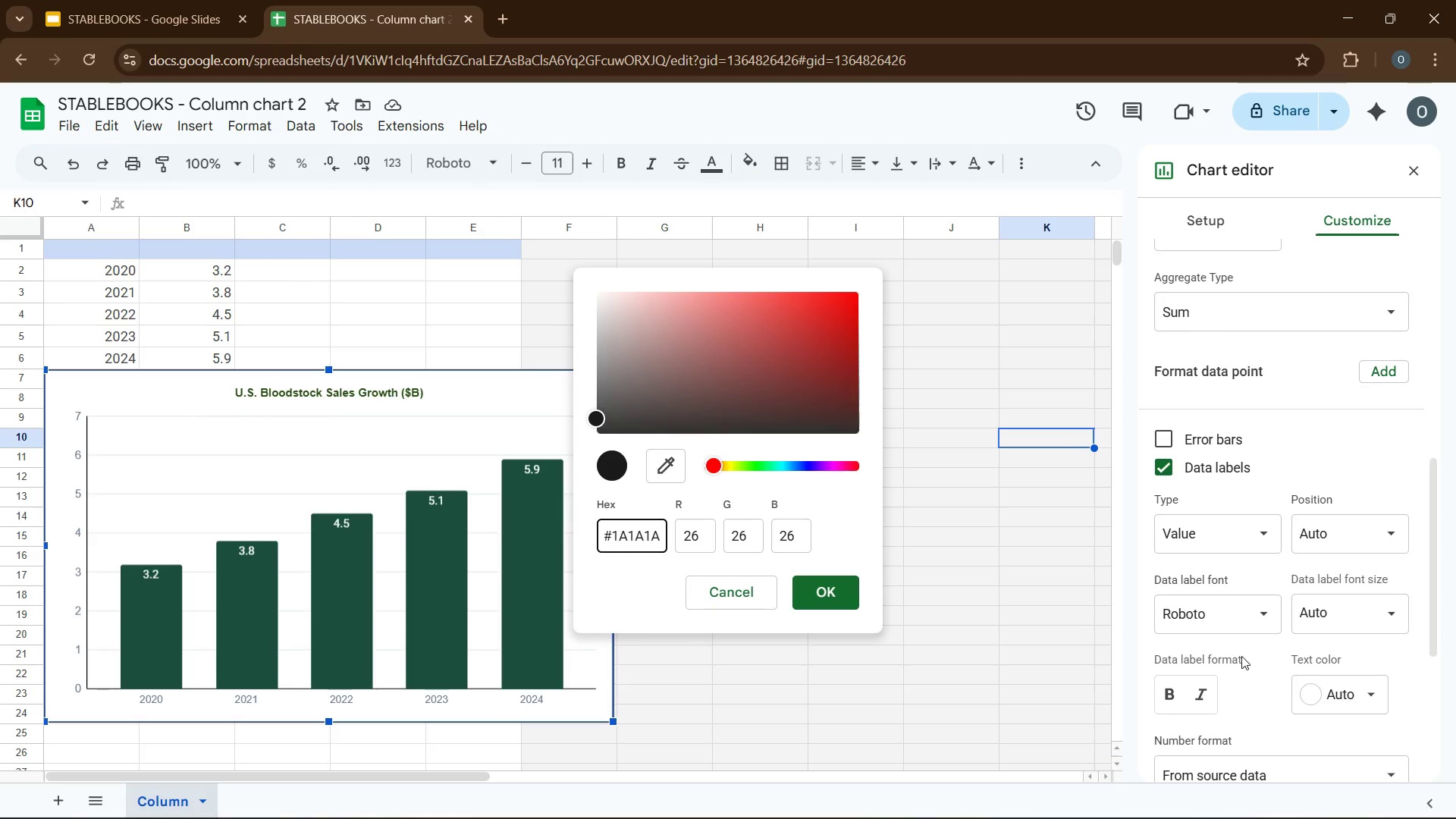 
key(Enter)
 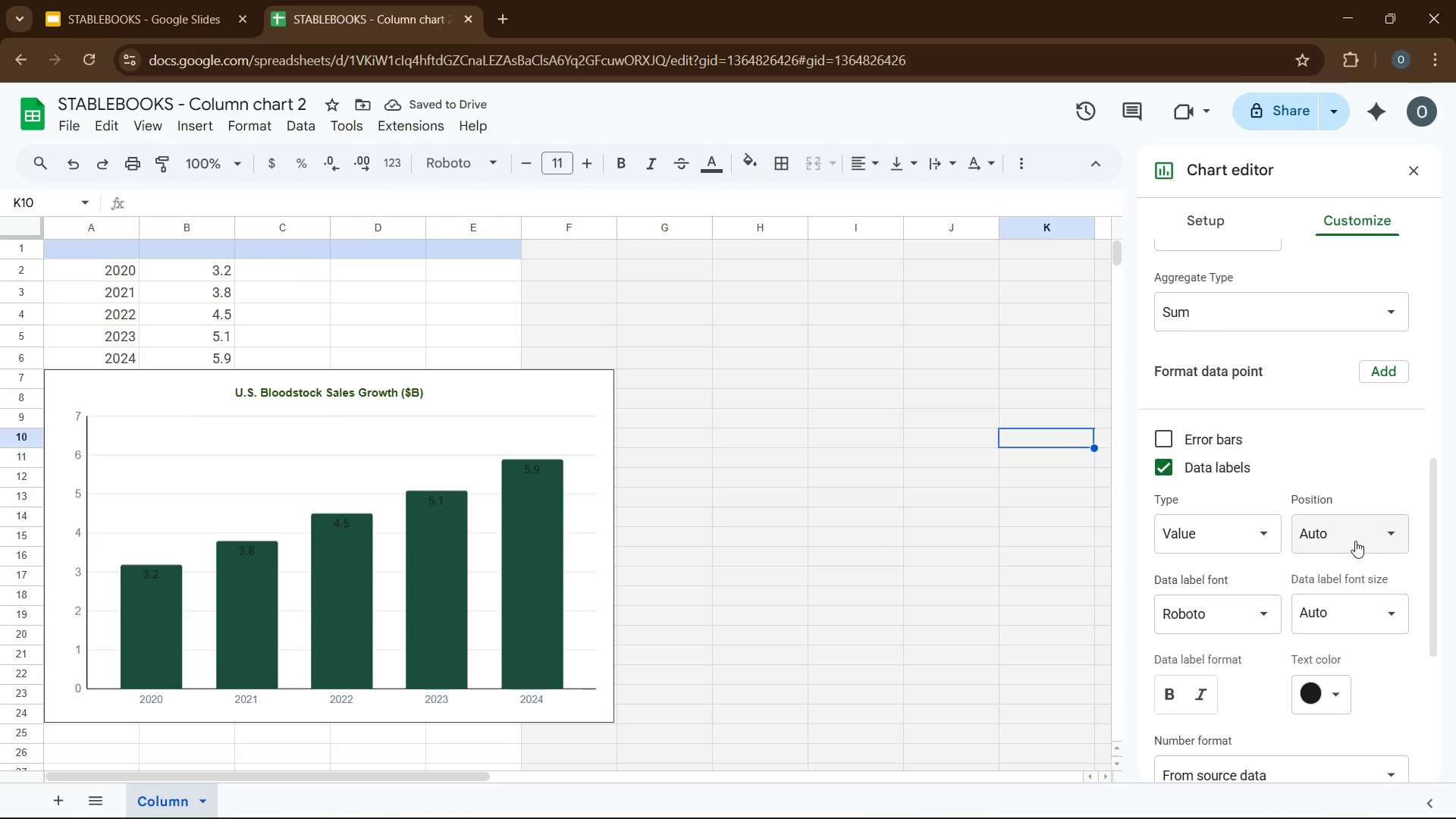 
wait(5.08)
 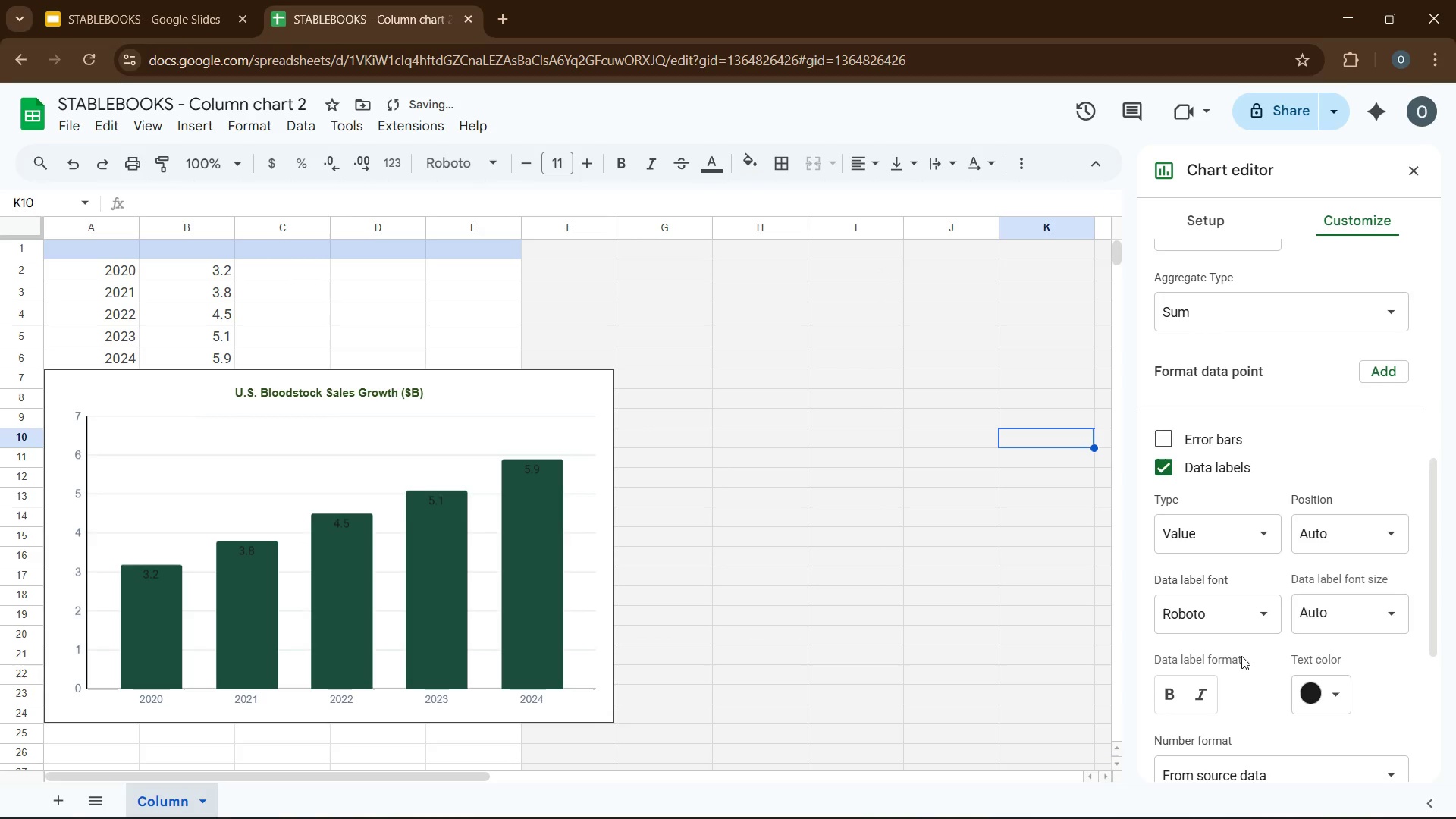 
left_click([1376, 610])
 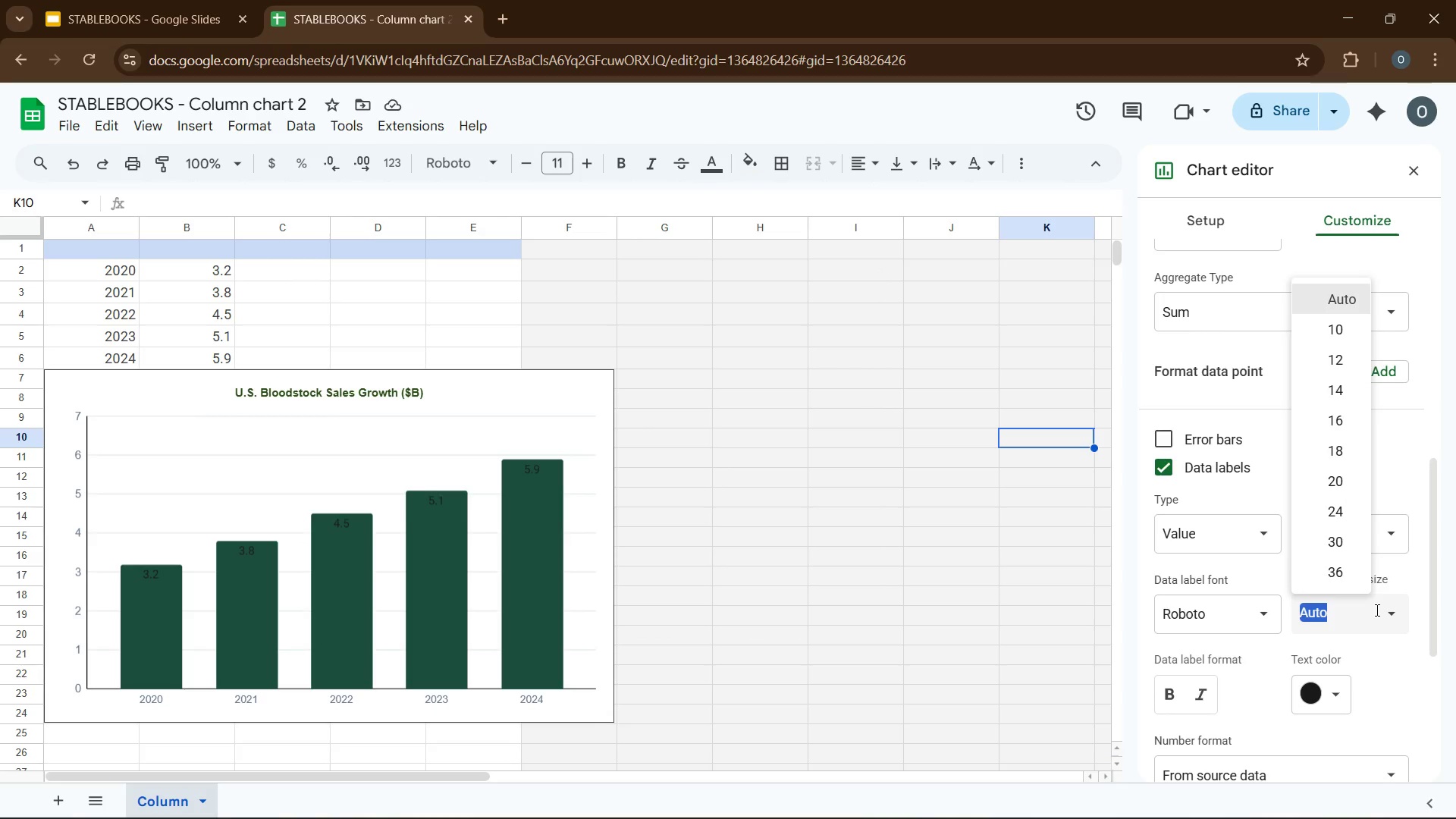 
key(Numpad1)
 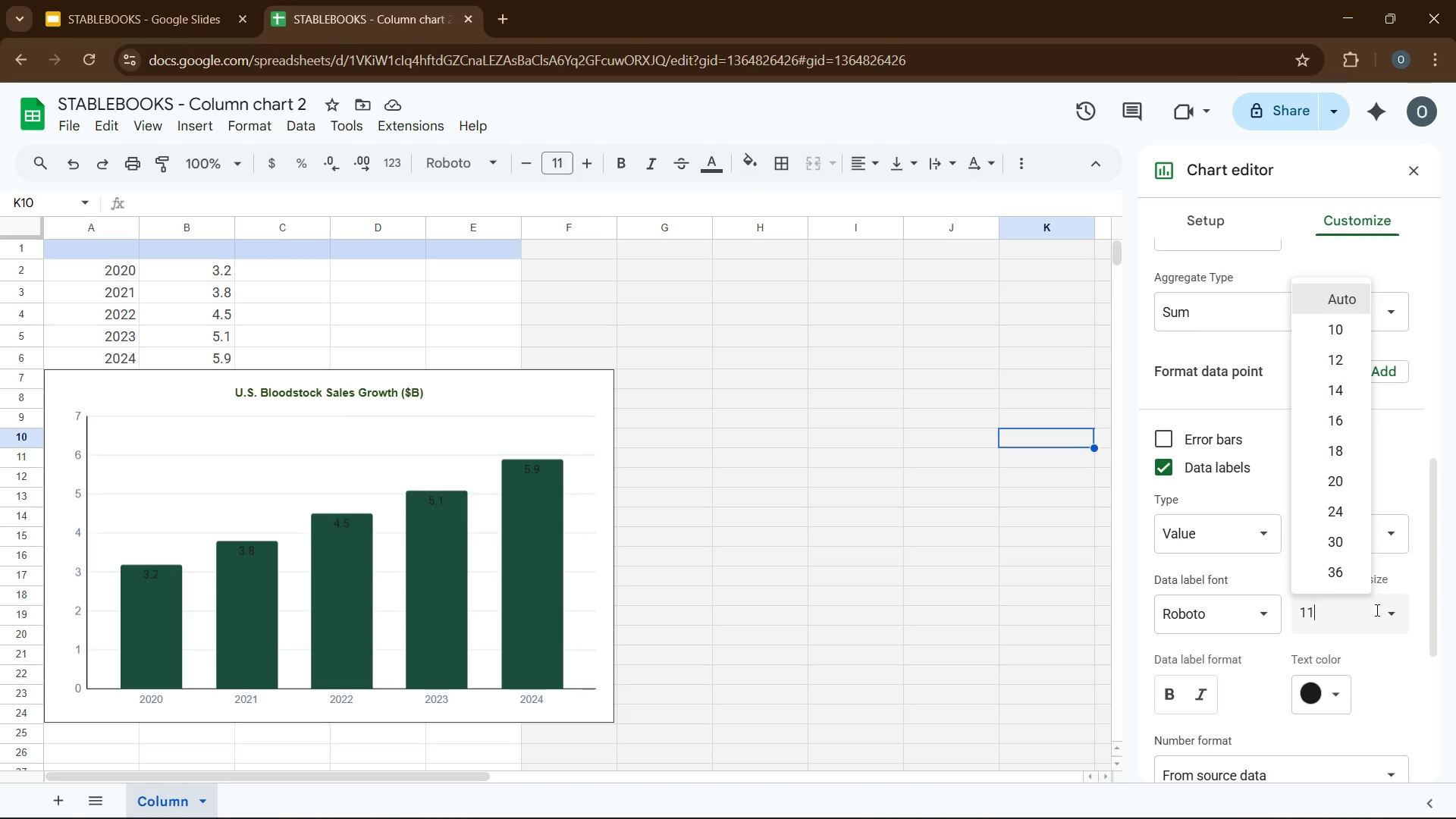 
key(Numpad1)
 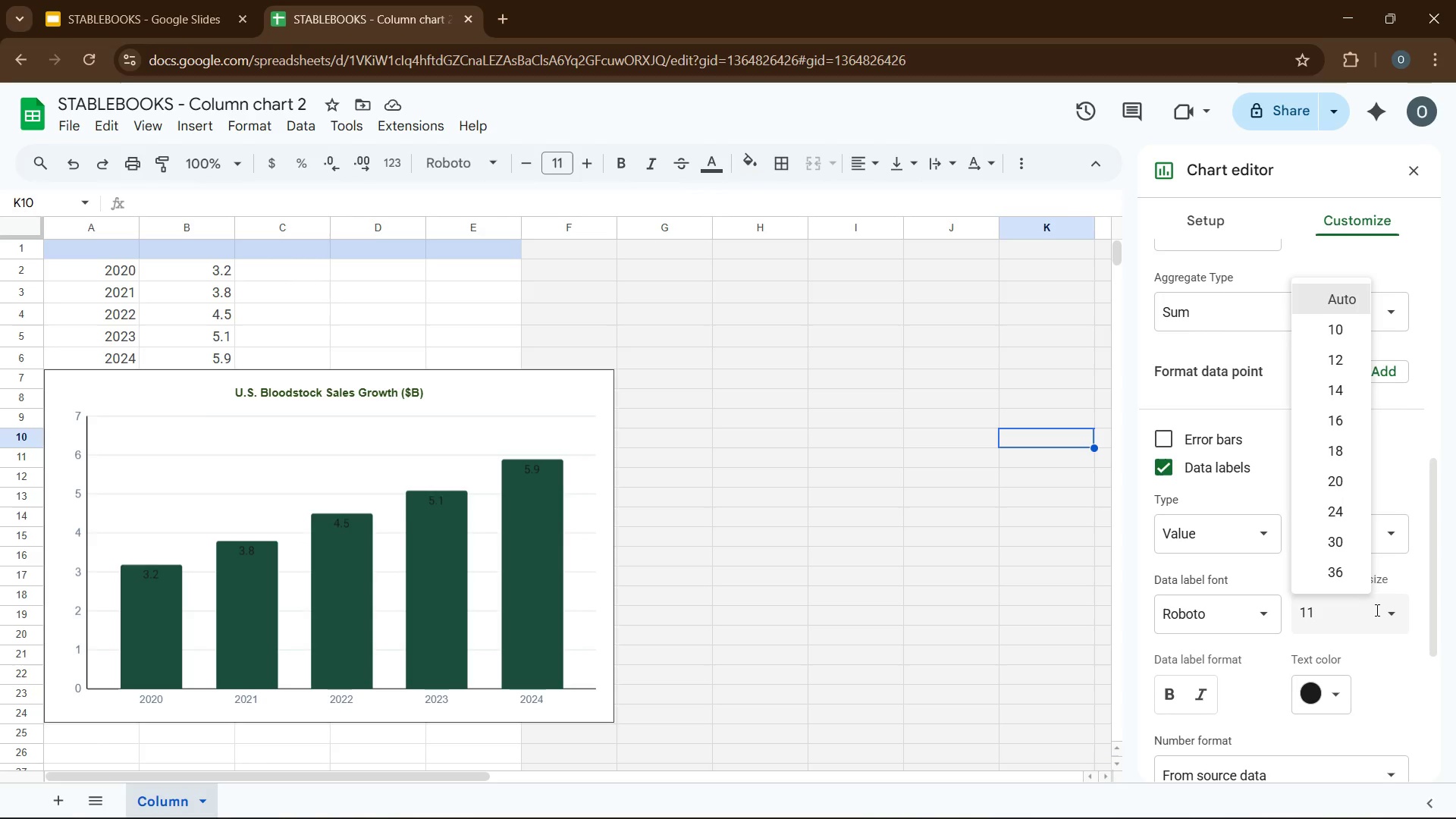 
key(Enter)
 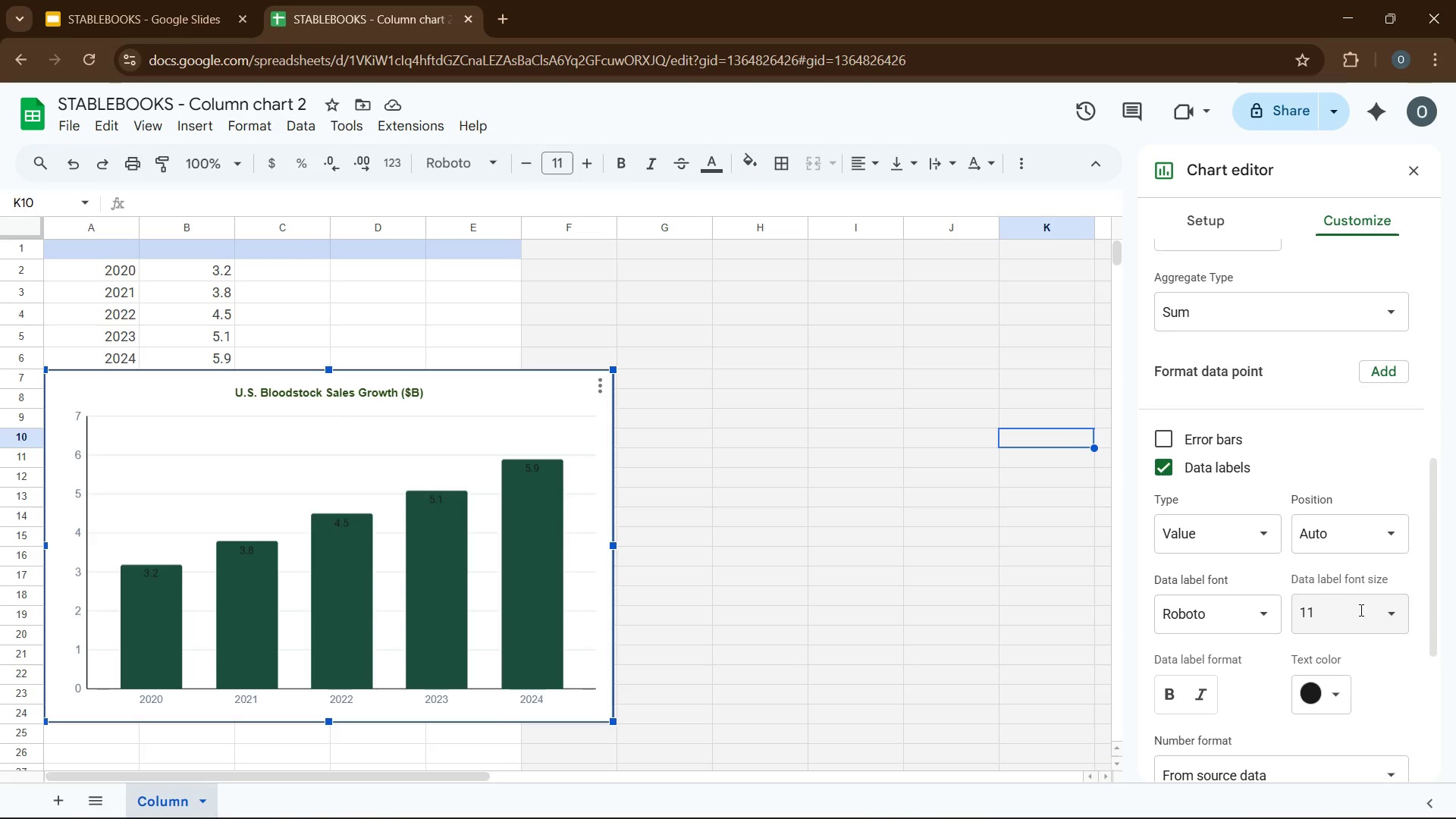 
wait(14.45)
 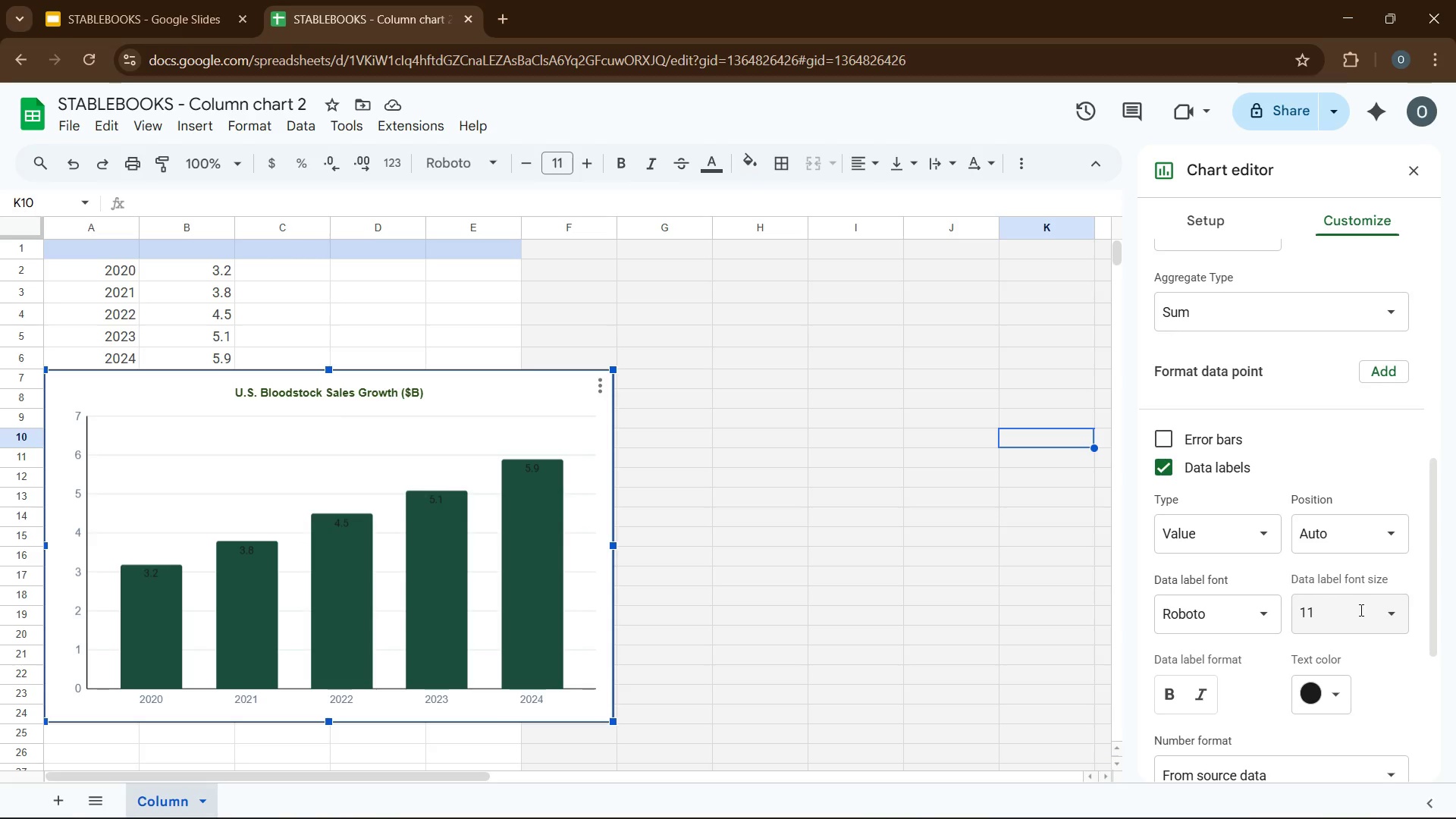 
left_click([1357, 541])
 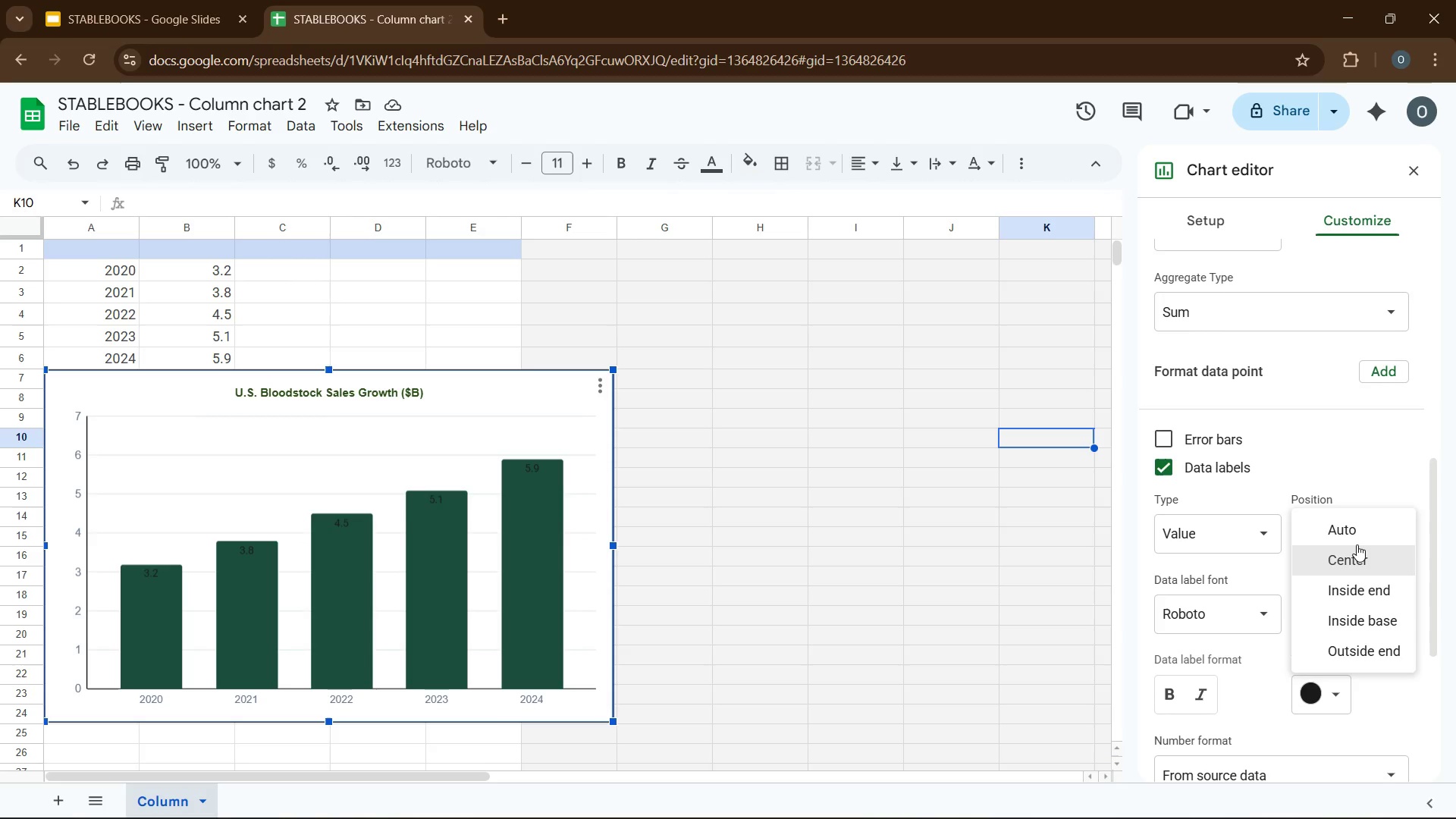 
wait(5.83)
 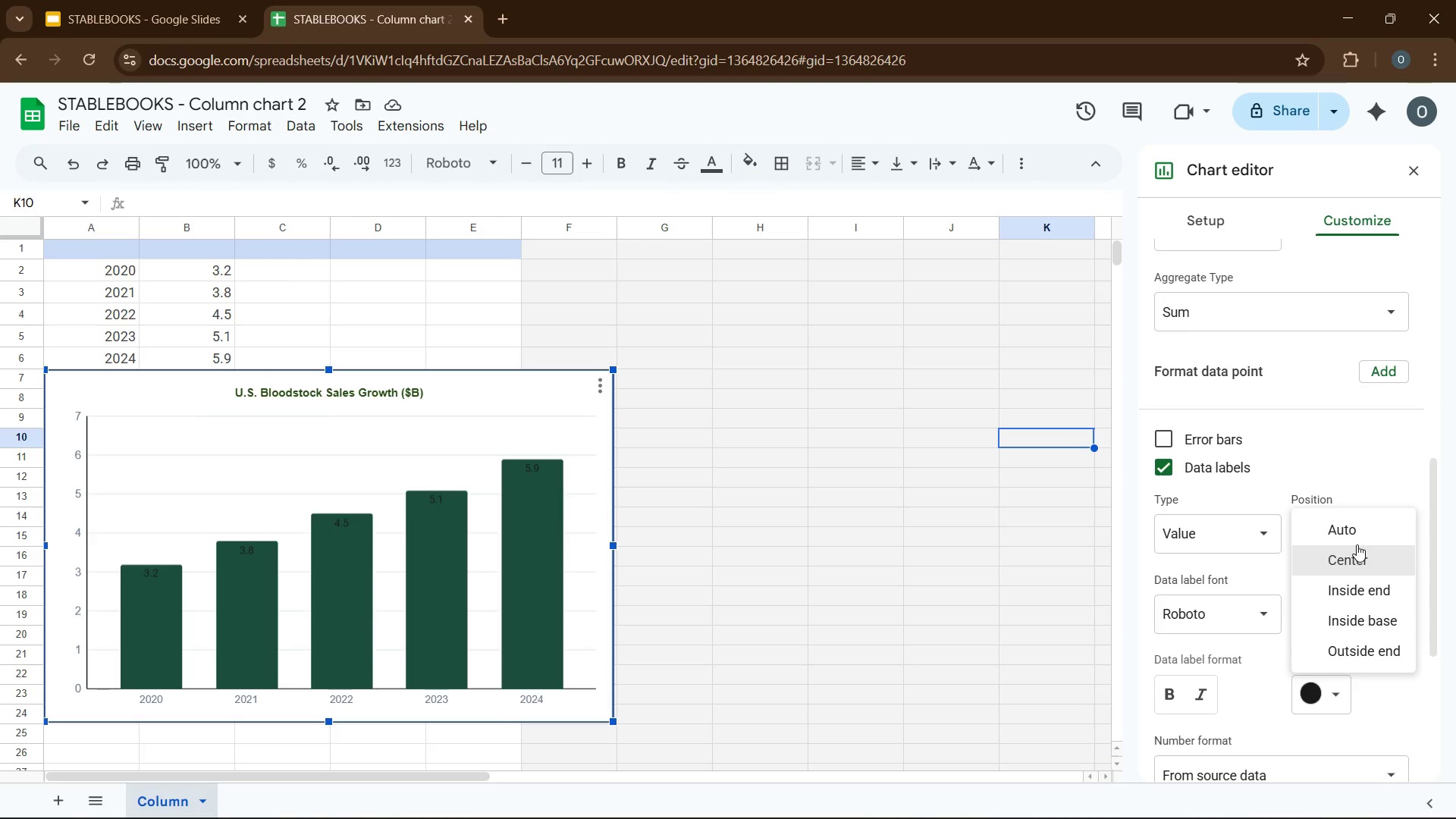 
left_click([1369, 651])
 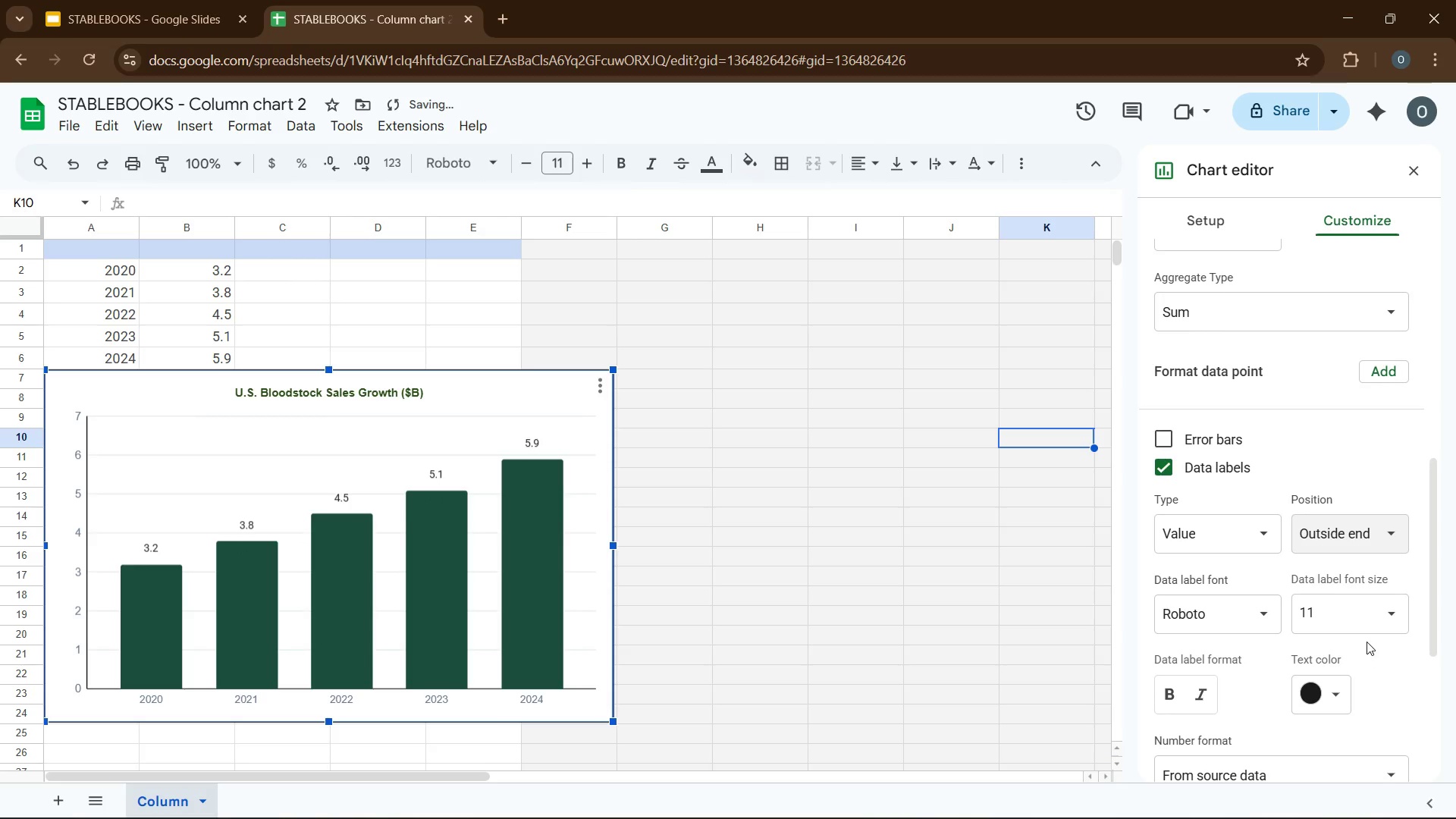 
mouse_move([1348, 591])
 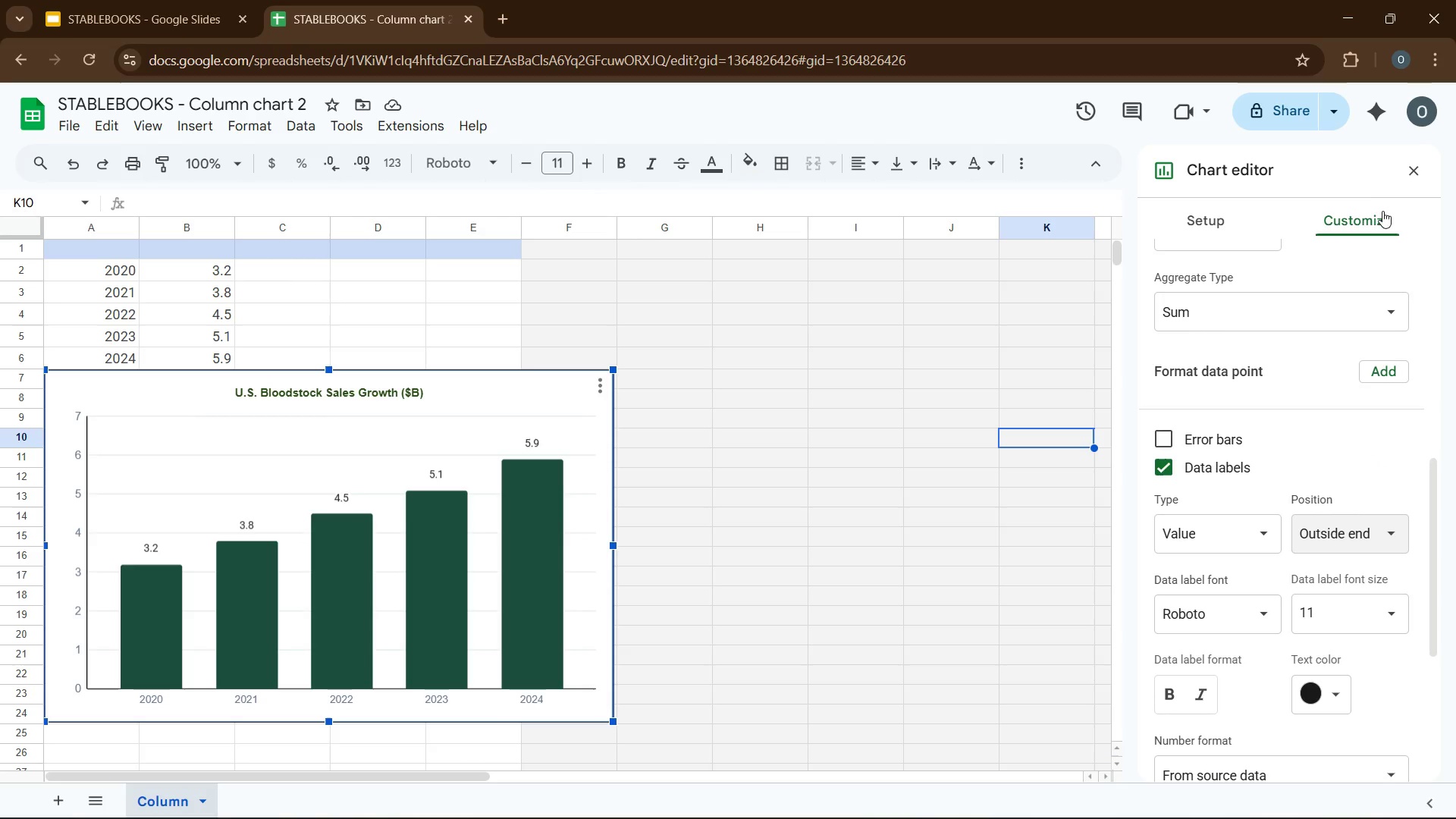 
left_click([1377, 226])
 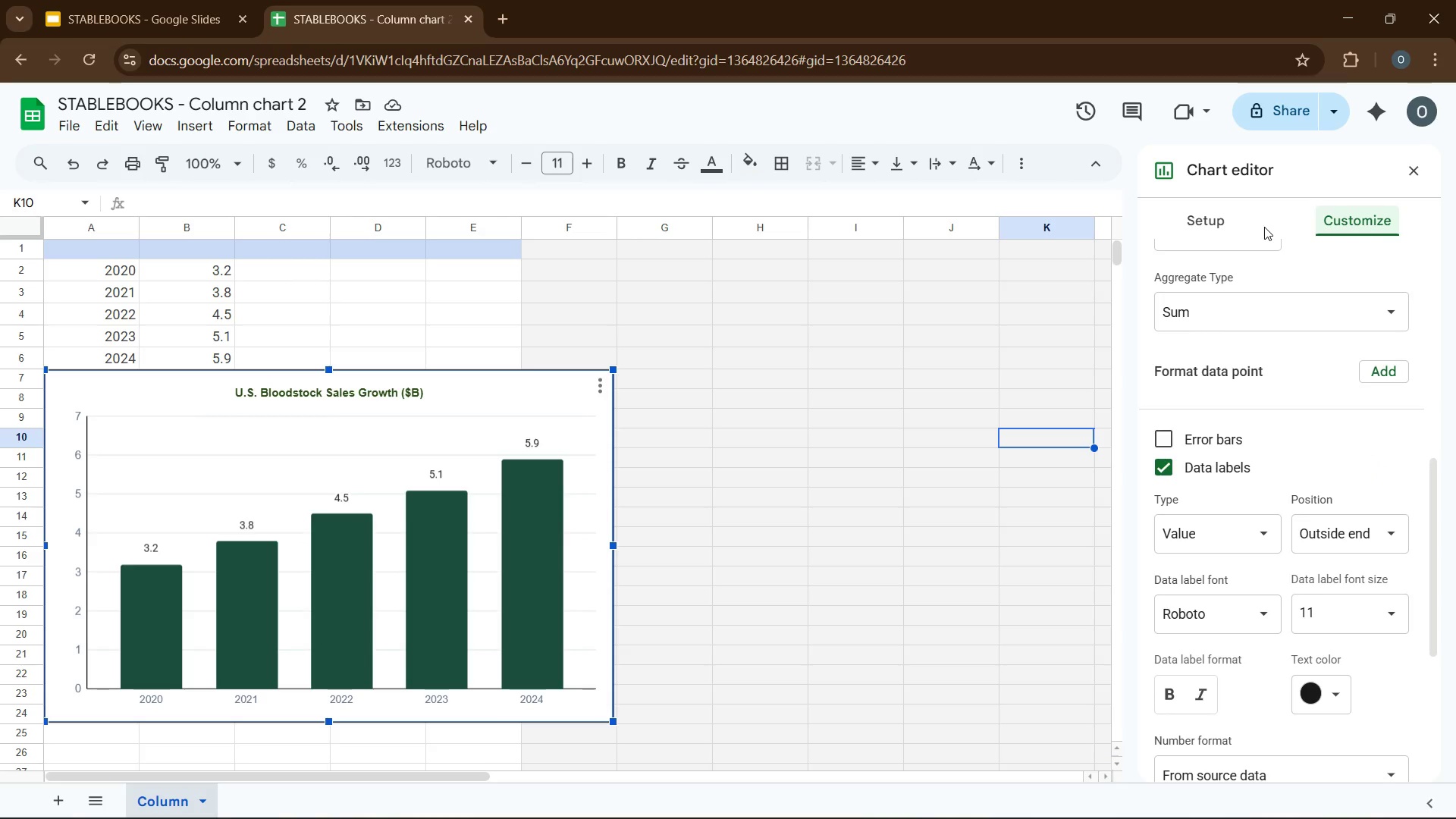 
left_click([1264, 227])
 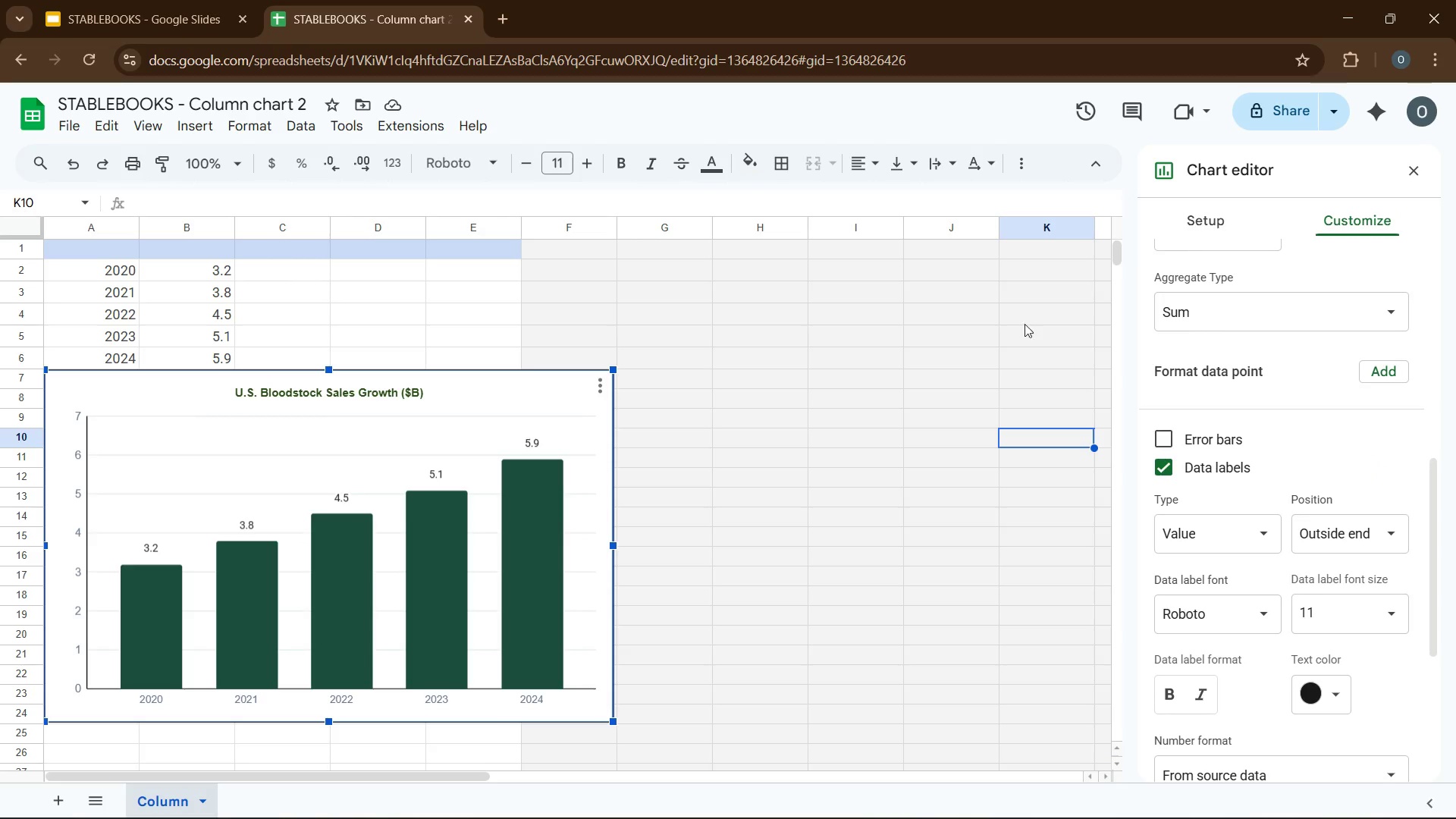 
left_click([971, 356])
 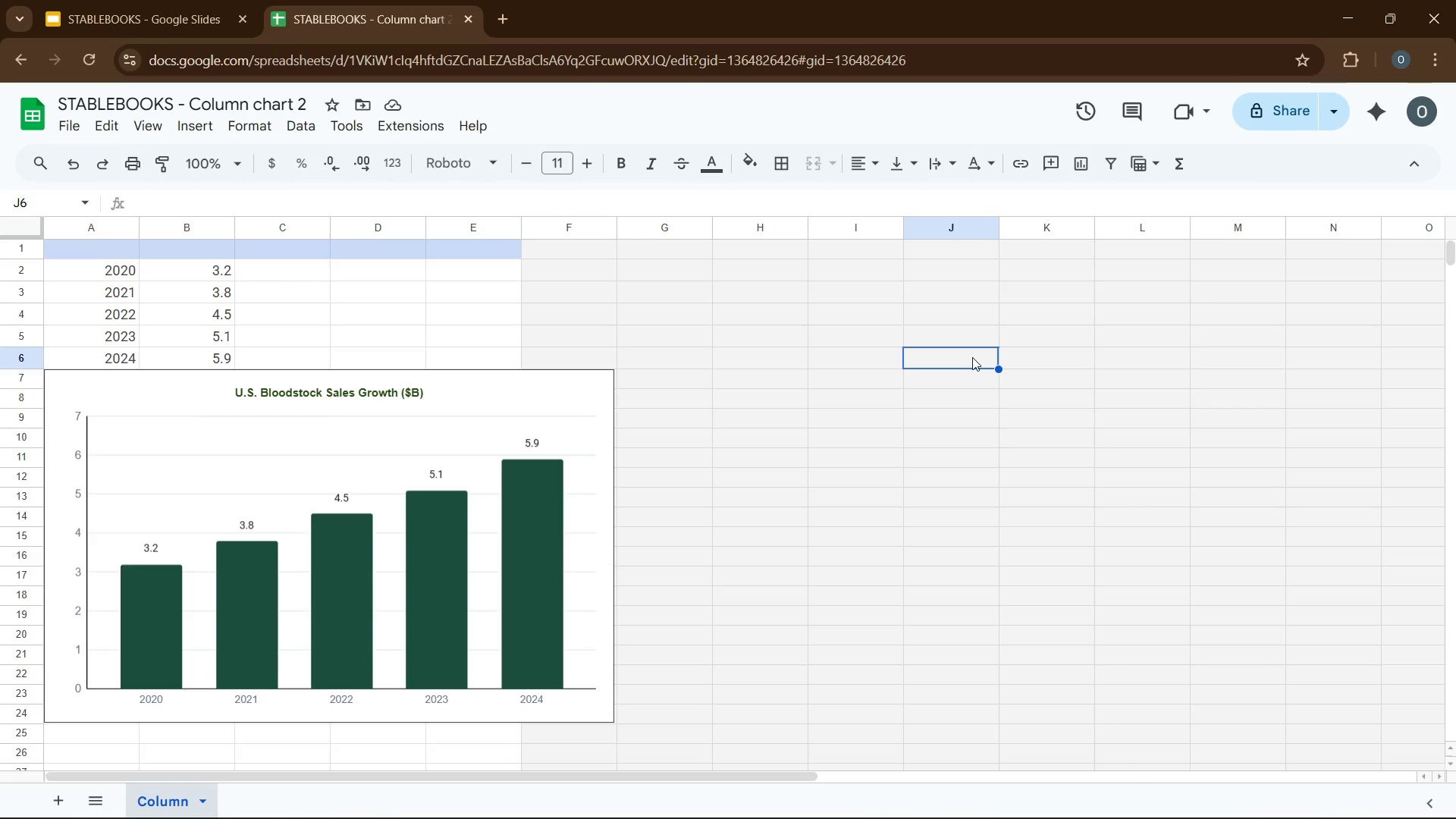 
wait(10.55)
 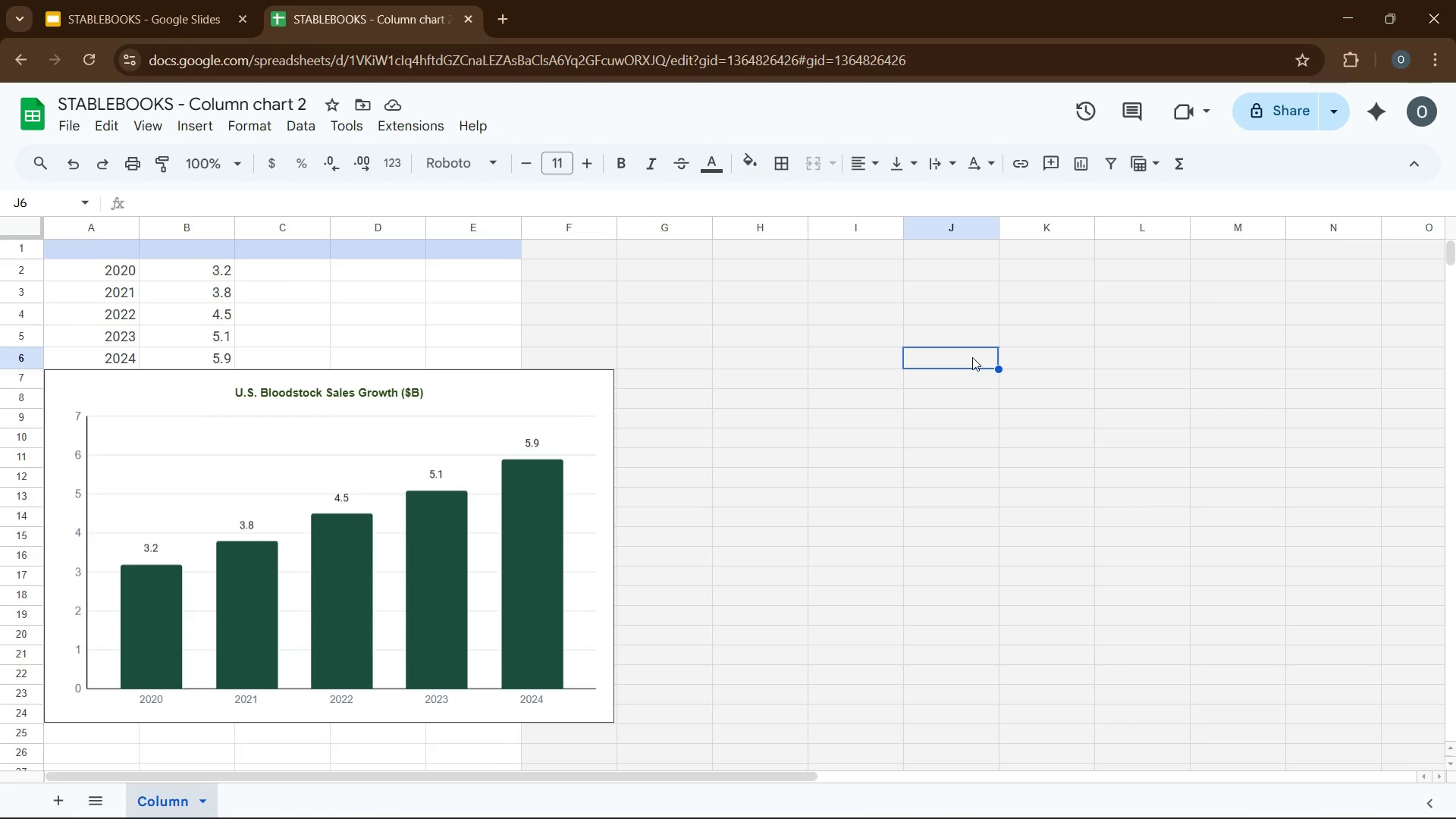 
left_click([1007, 297])
 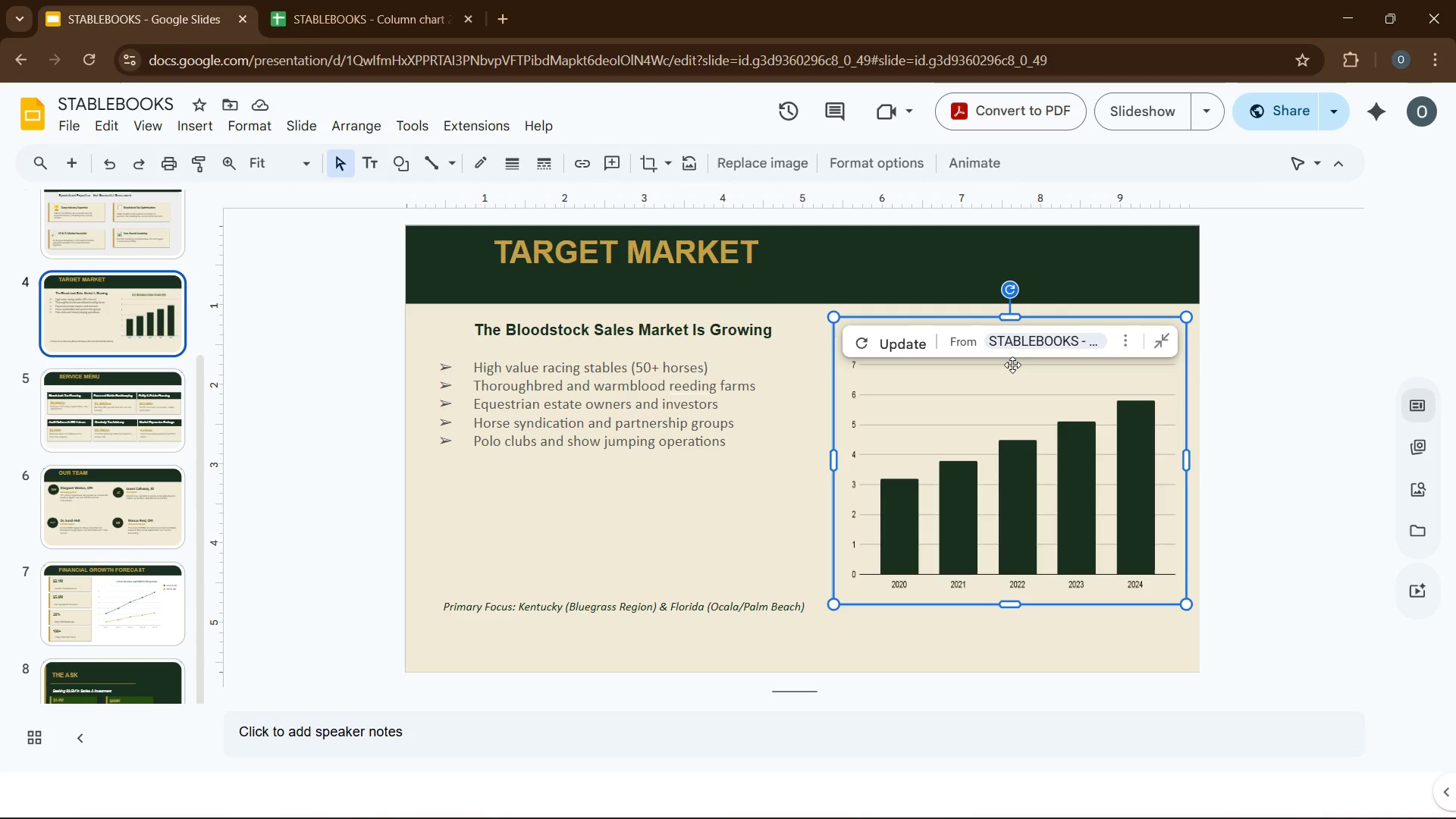 
left_click([1012, 365])
 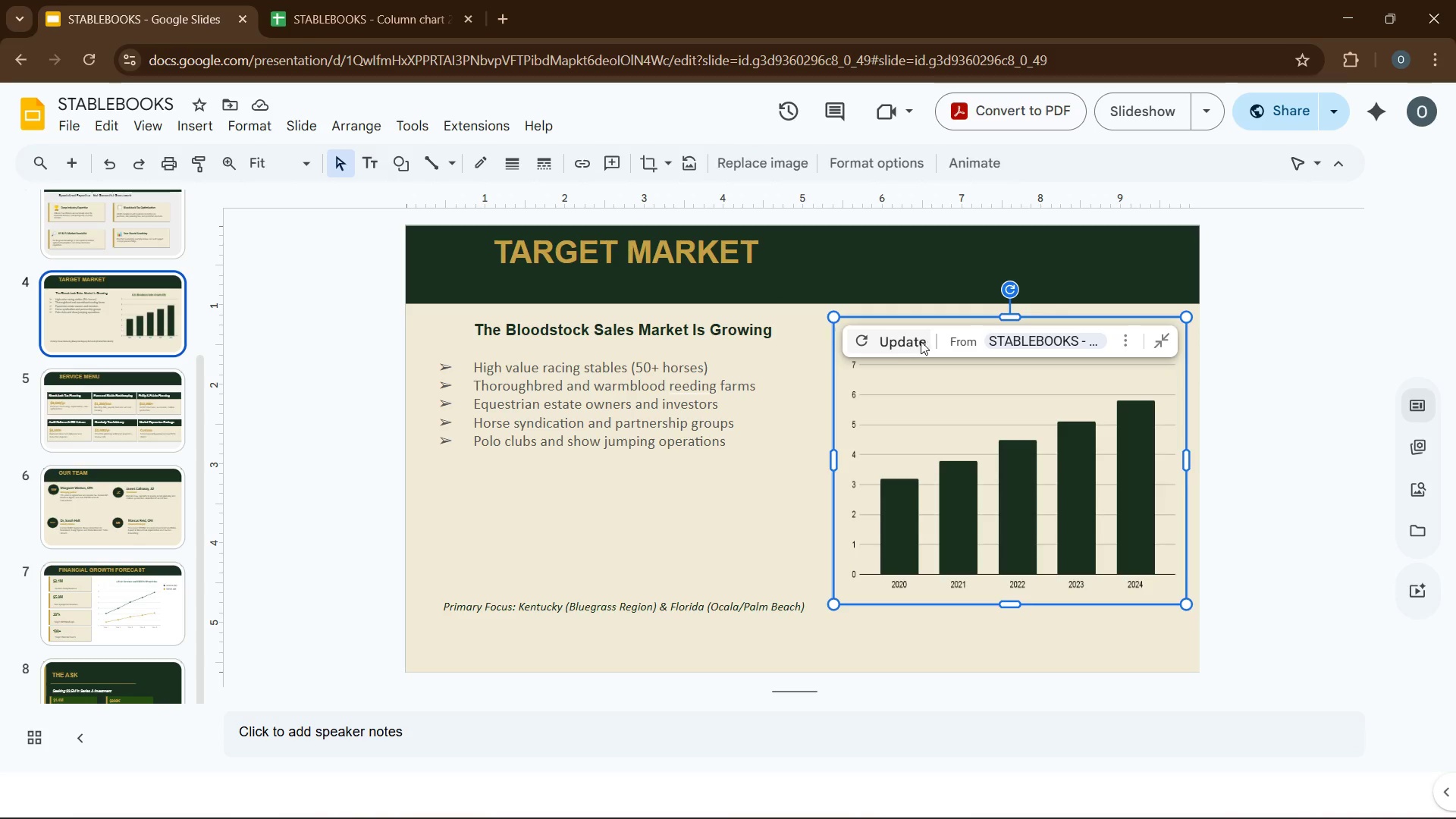 
left_click([905, 341])
 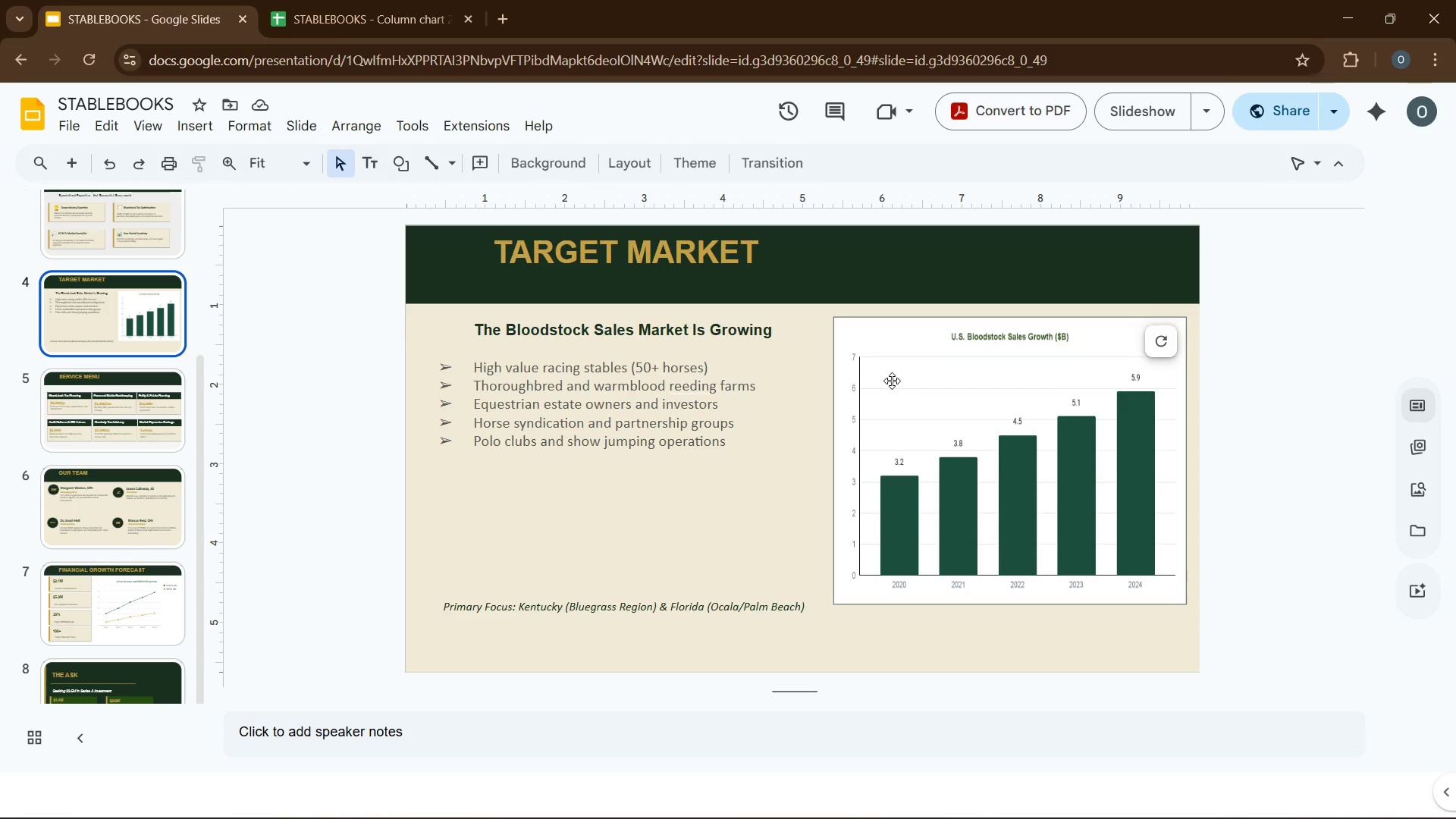 
wait(16.95)
 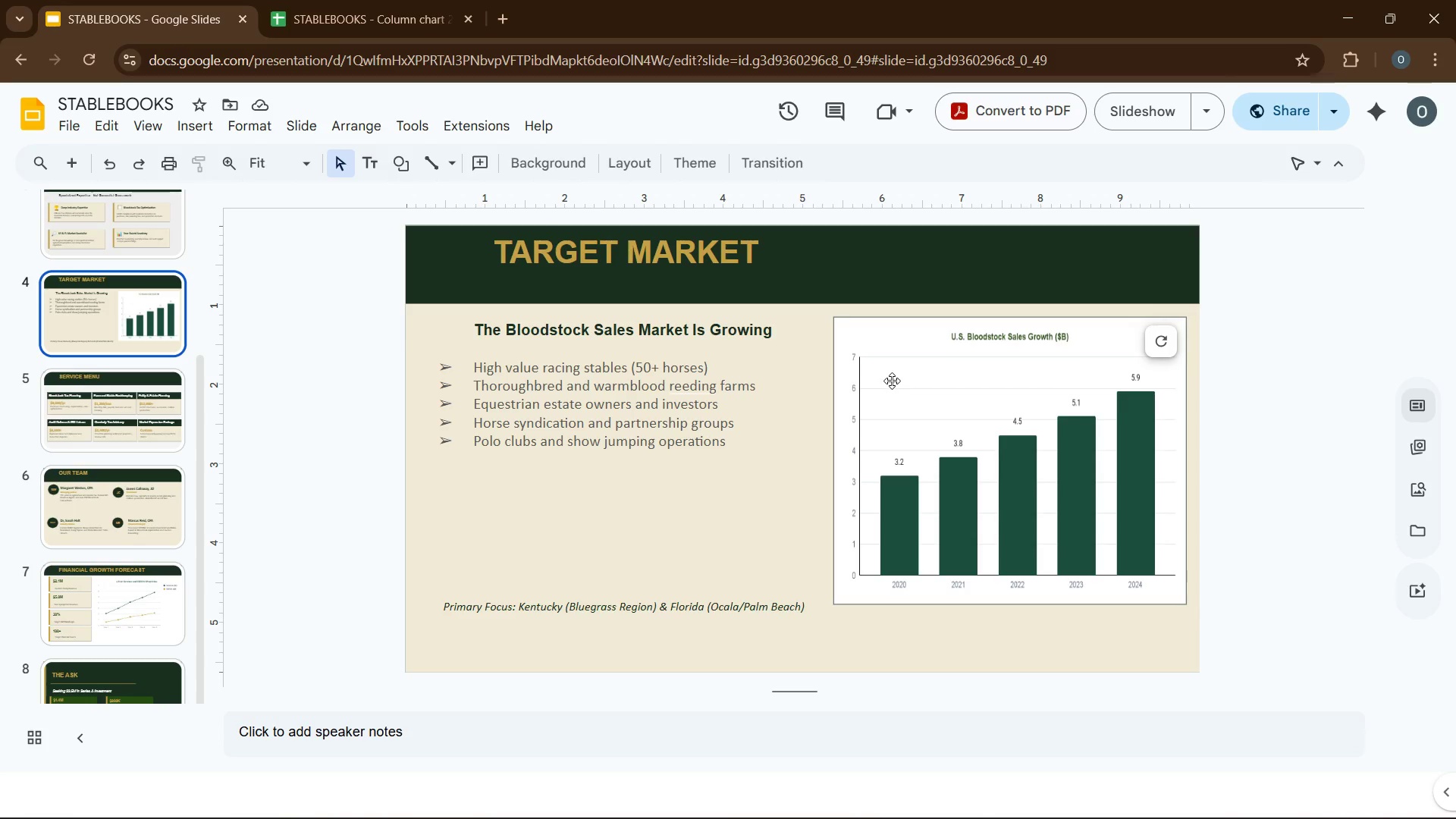 
left_click([1239, 502])
 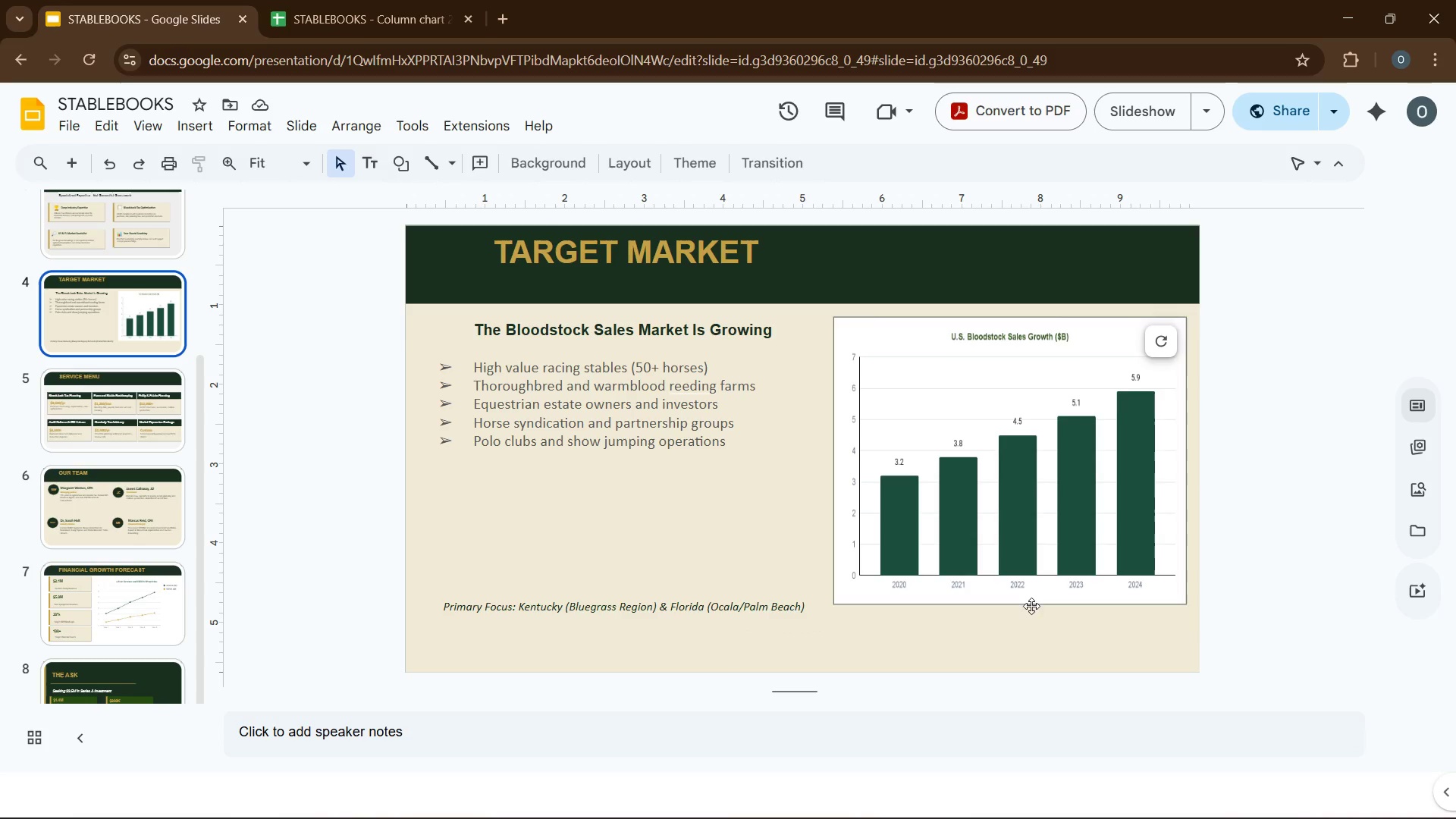 